 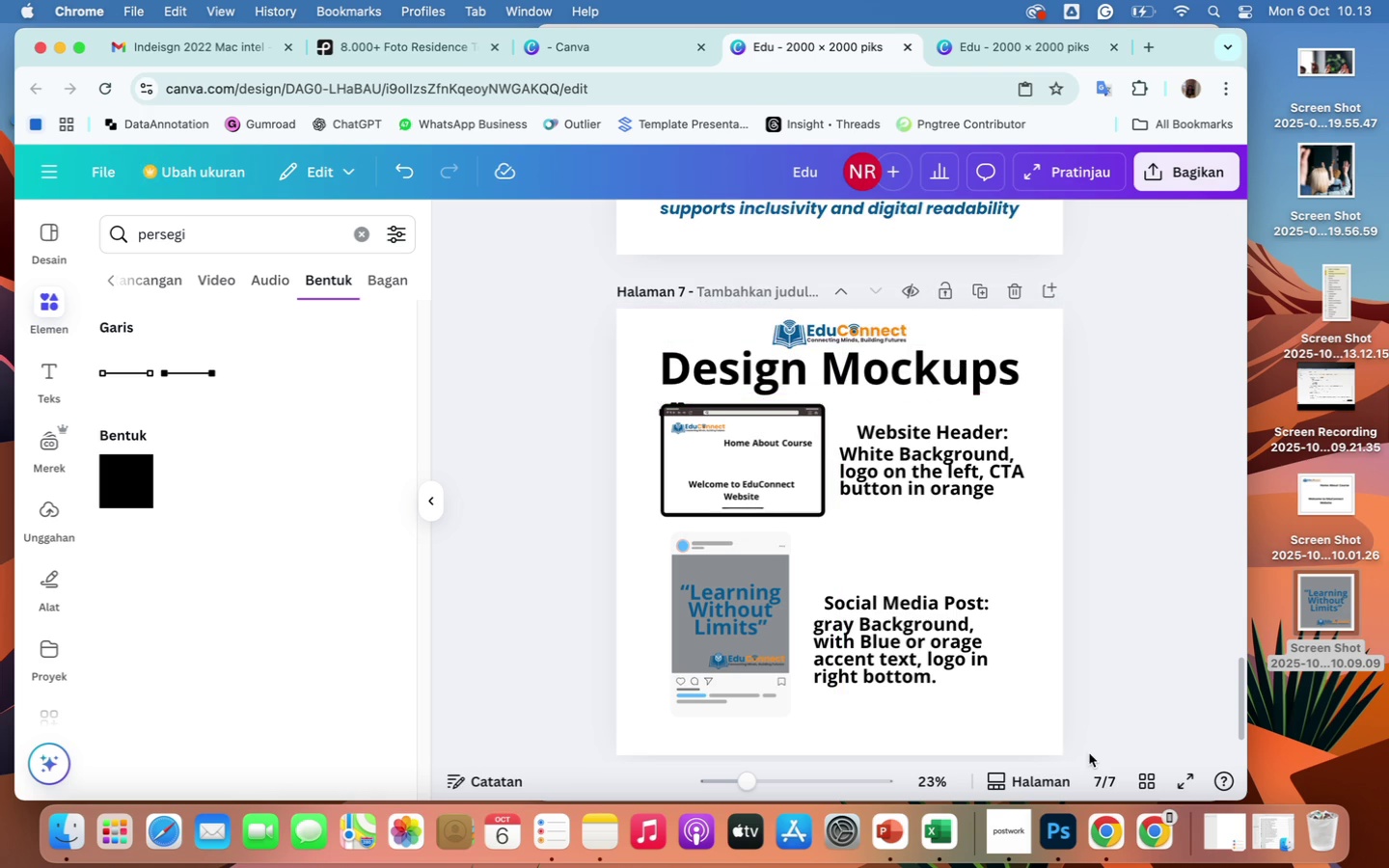 
scroll: coordinate [1075, 664], scroll_direction: down, amount: 22.0
 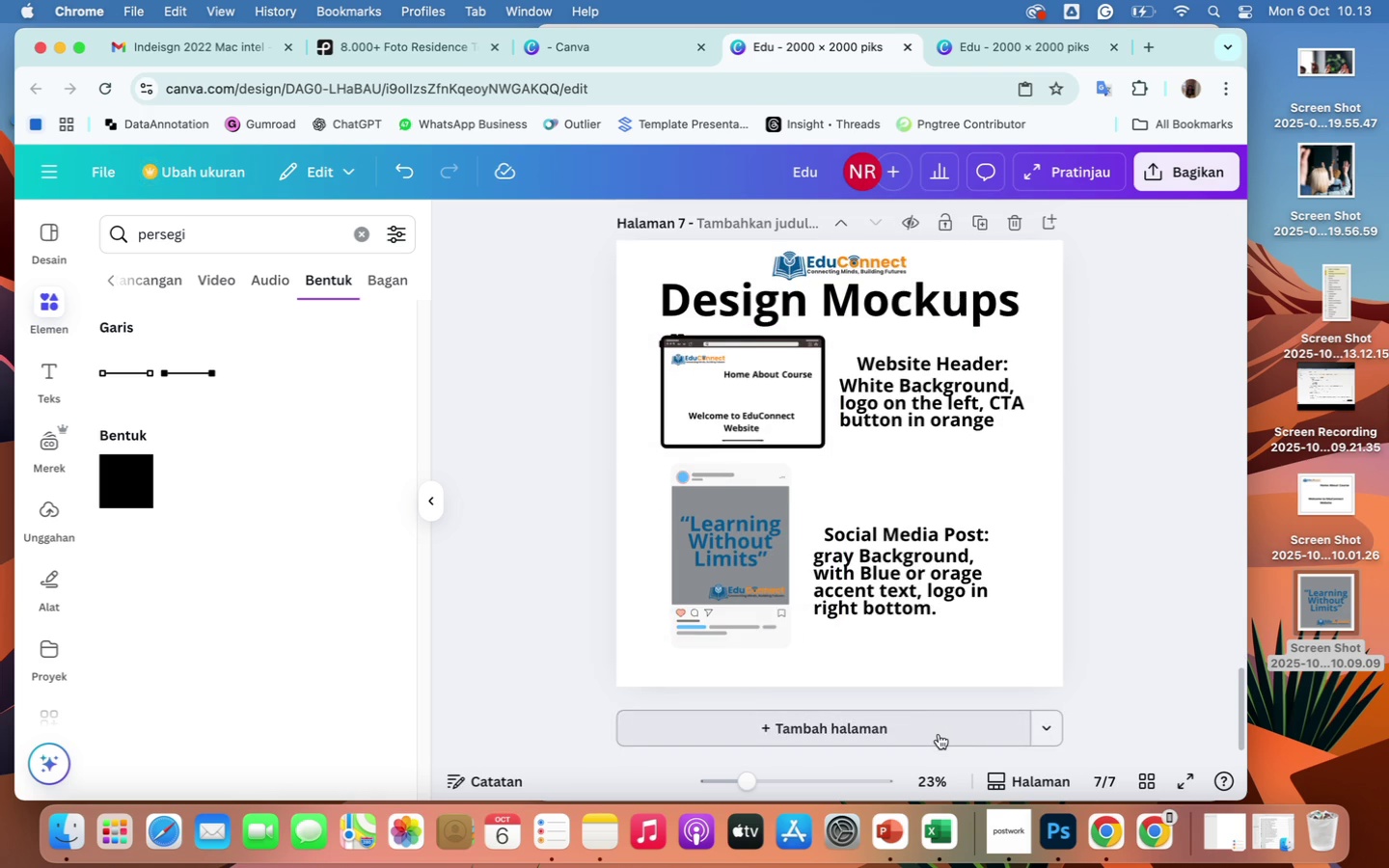 
left_click([939, 734])
 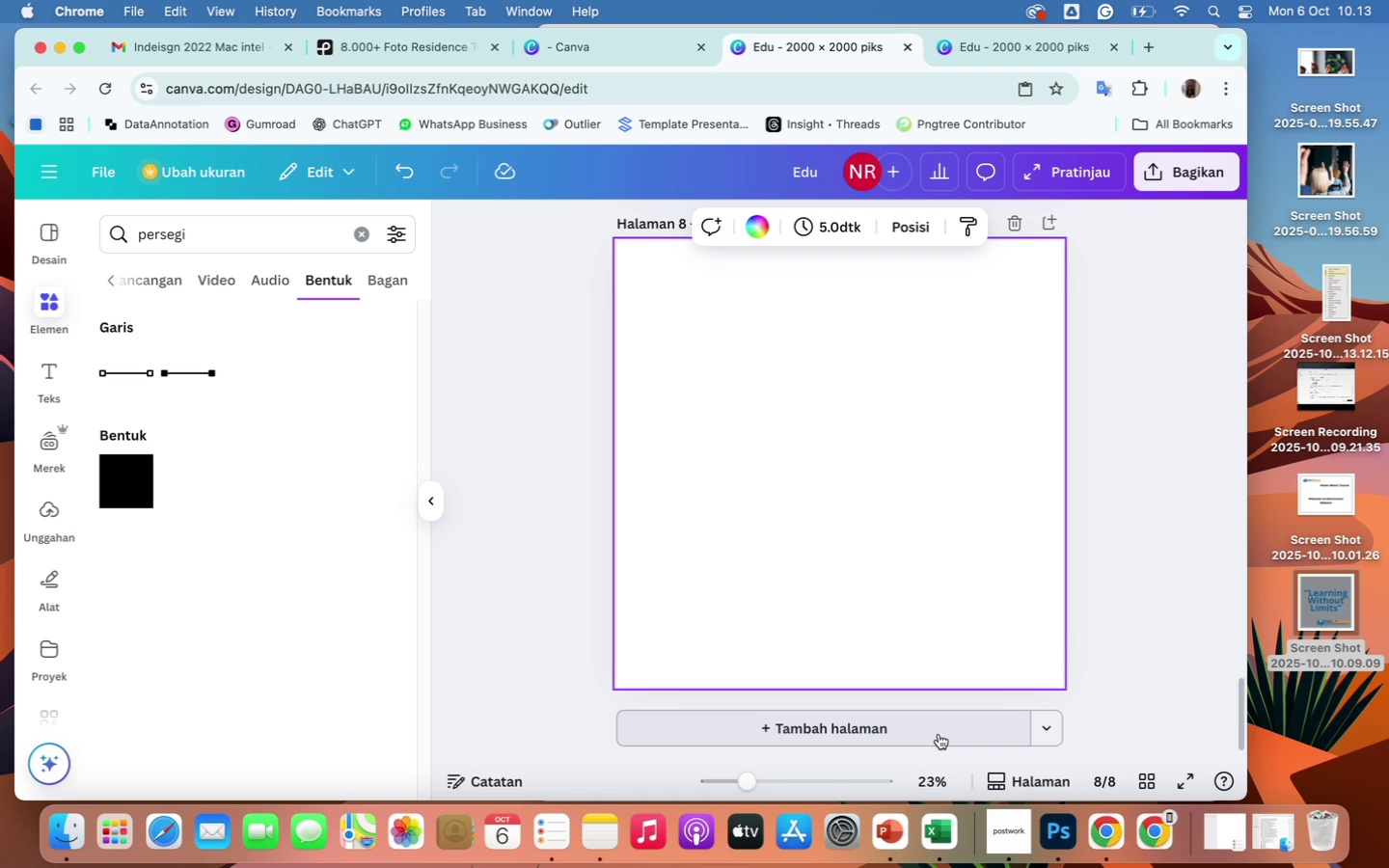 
wait(24.18)
 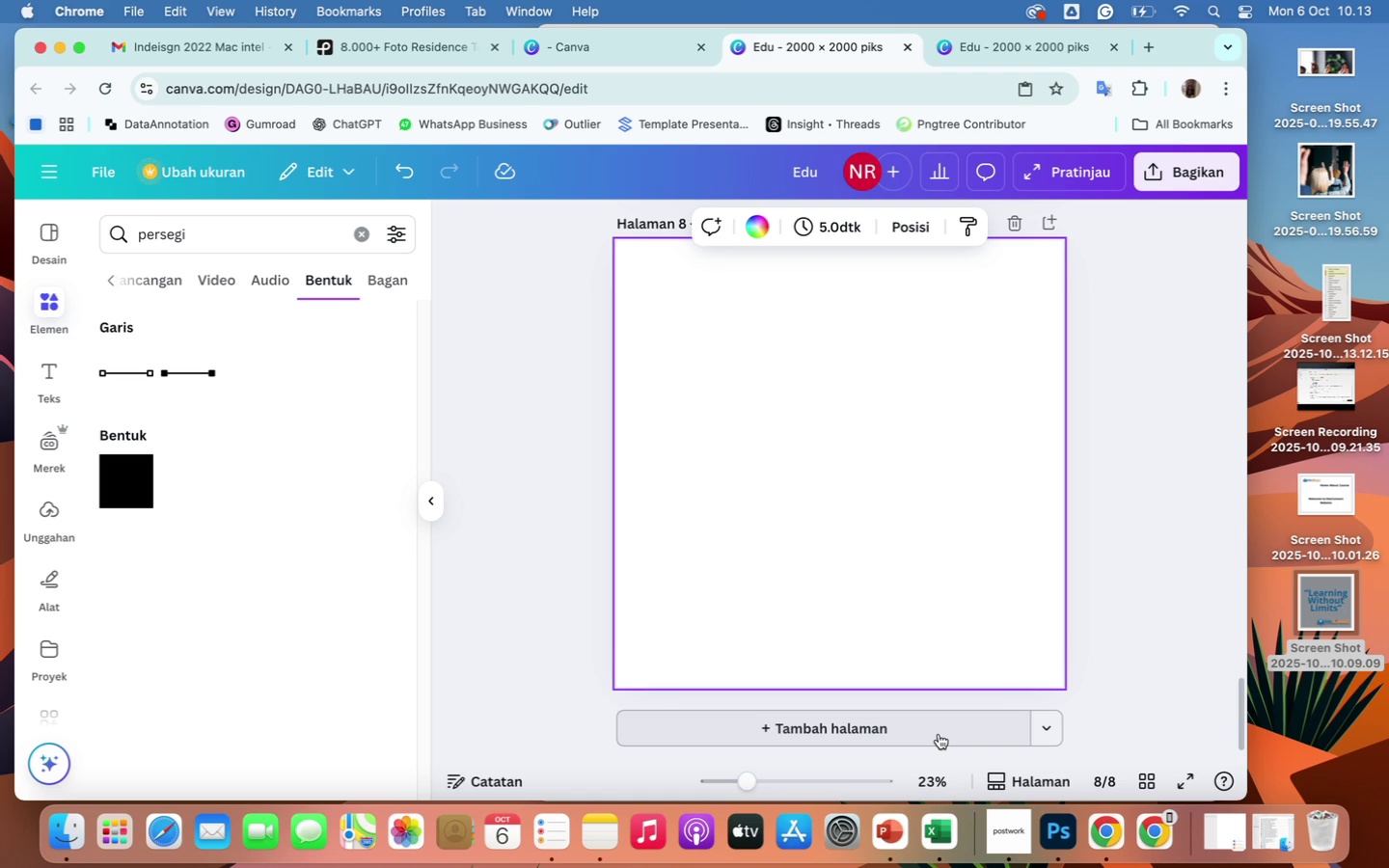 
scroll: coordinate [906, 539], scroll_direction: up, amount: 69.0
 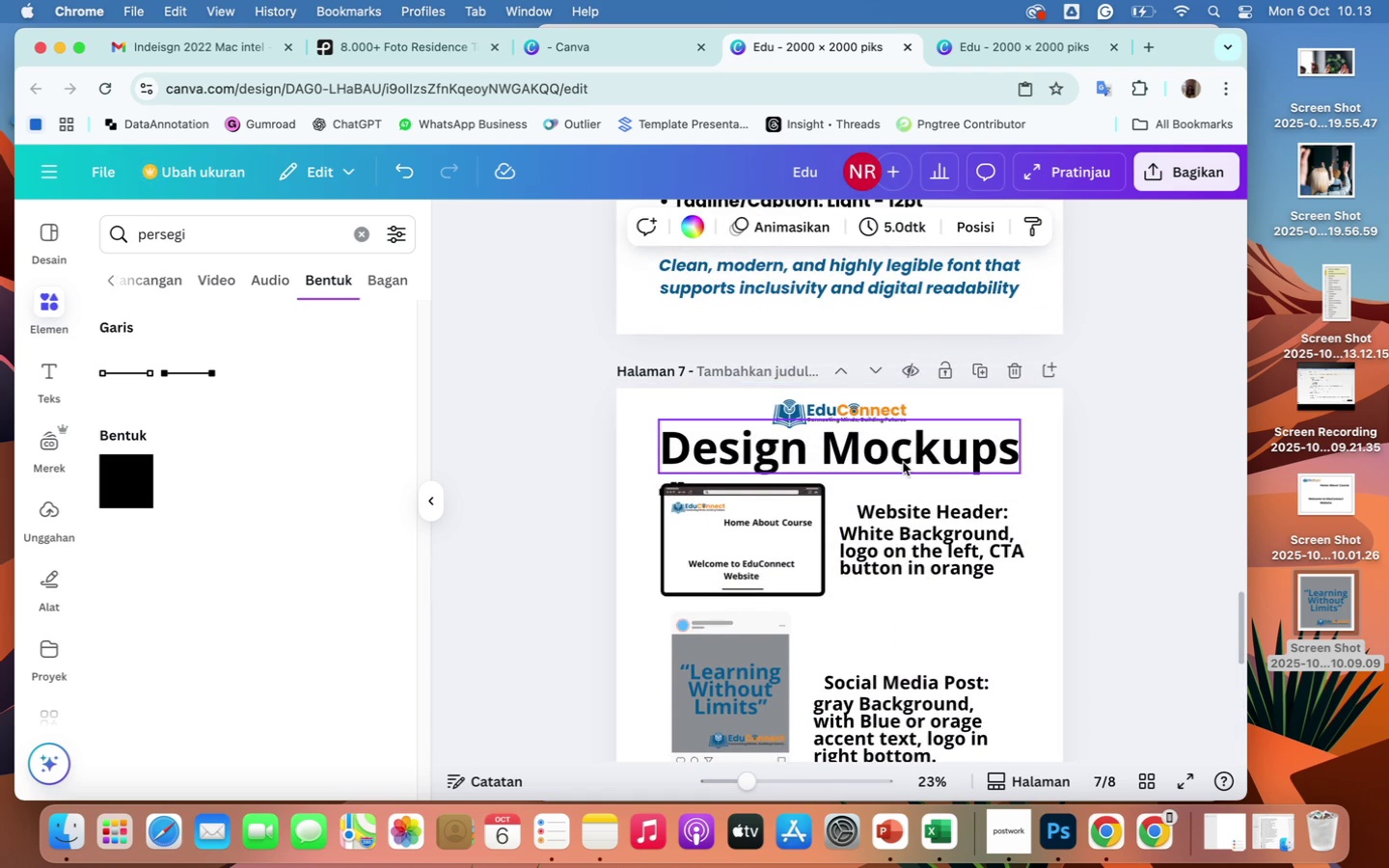 
left_click([903, 462])
 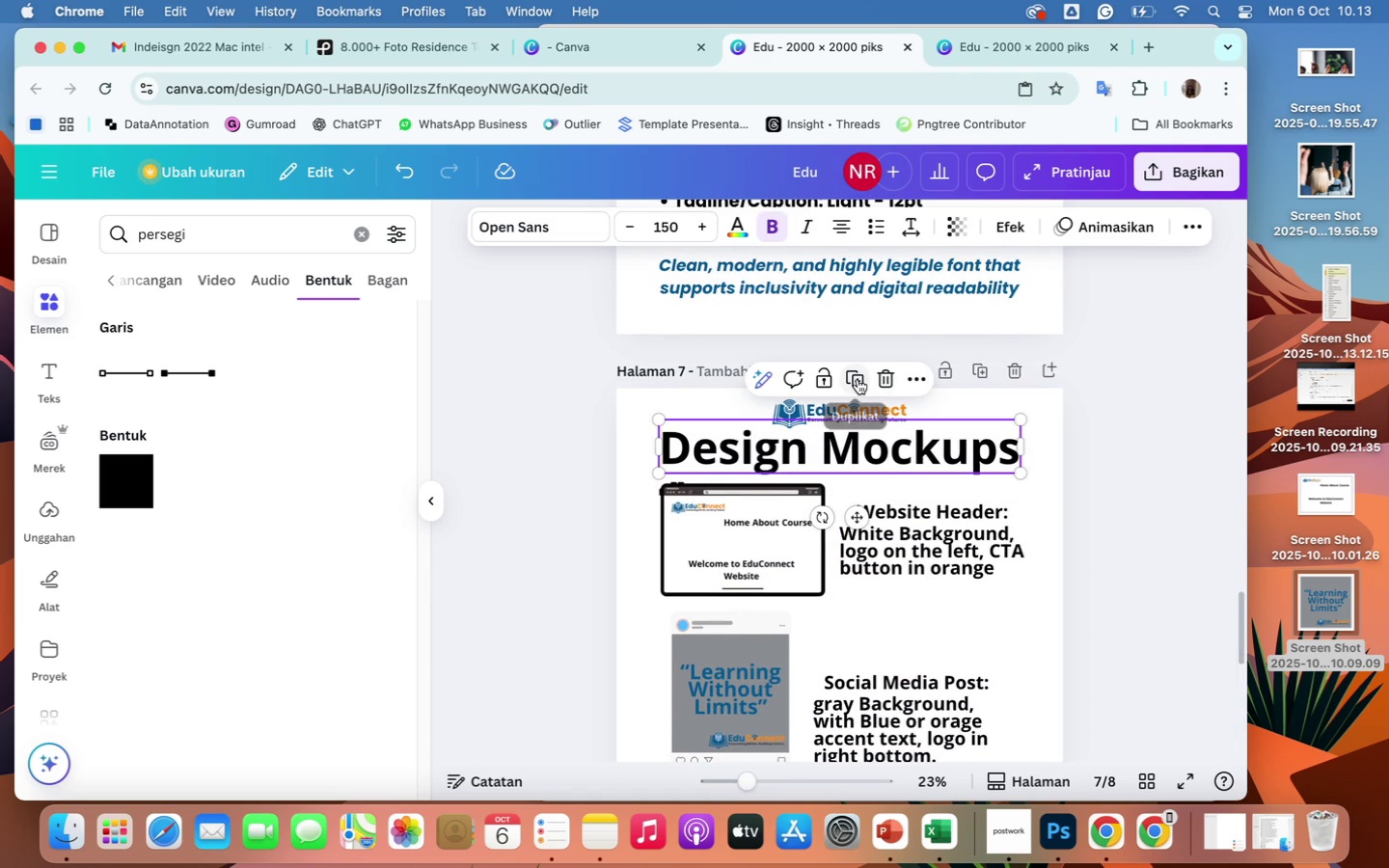 
left_click([858, 379])
 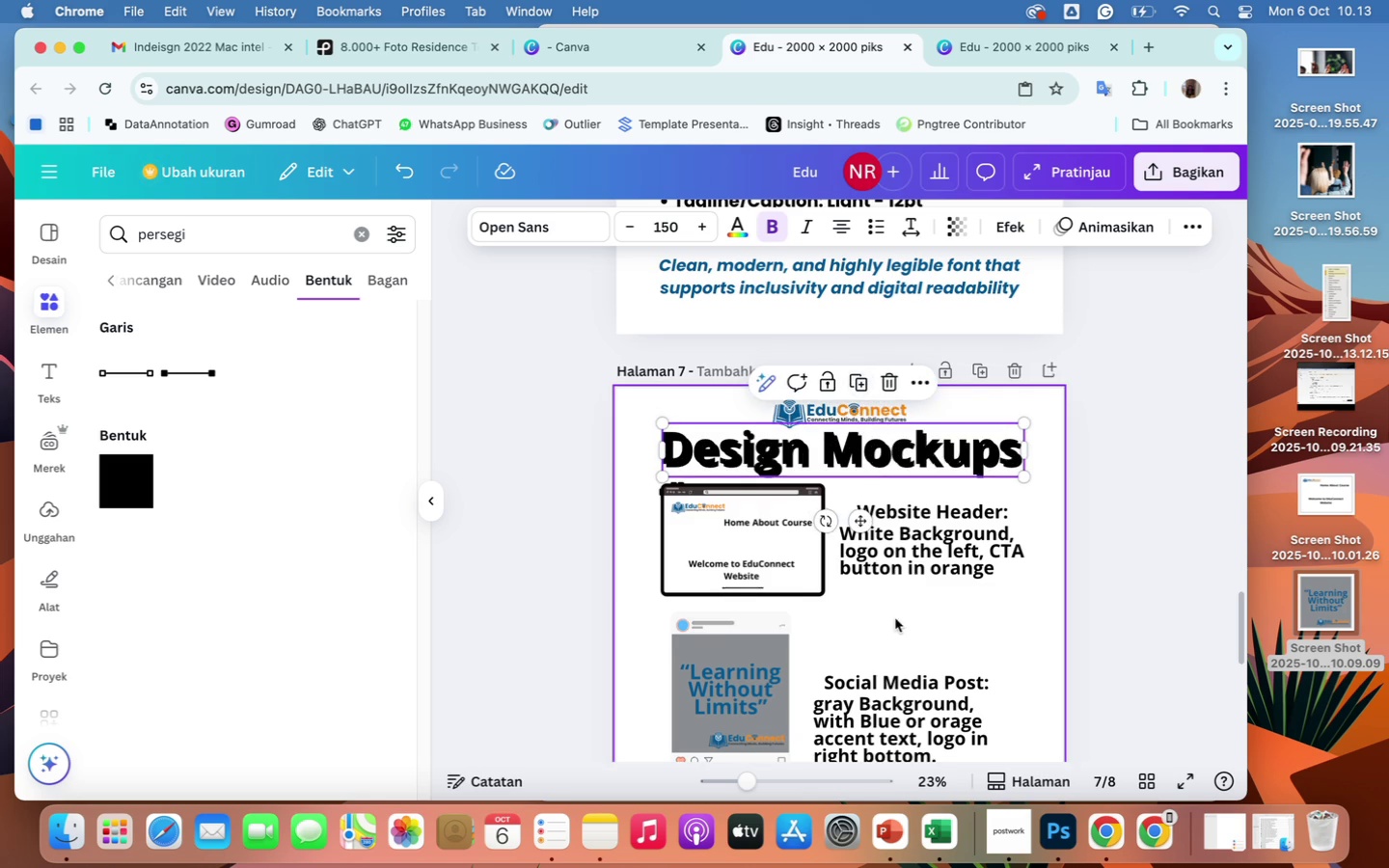 
scroll: coordinate [895, 618], scroll_direction: down, amount: 27.0